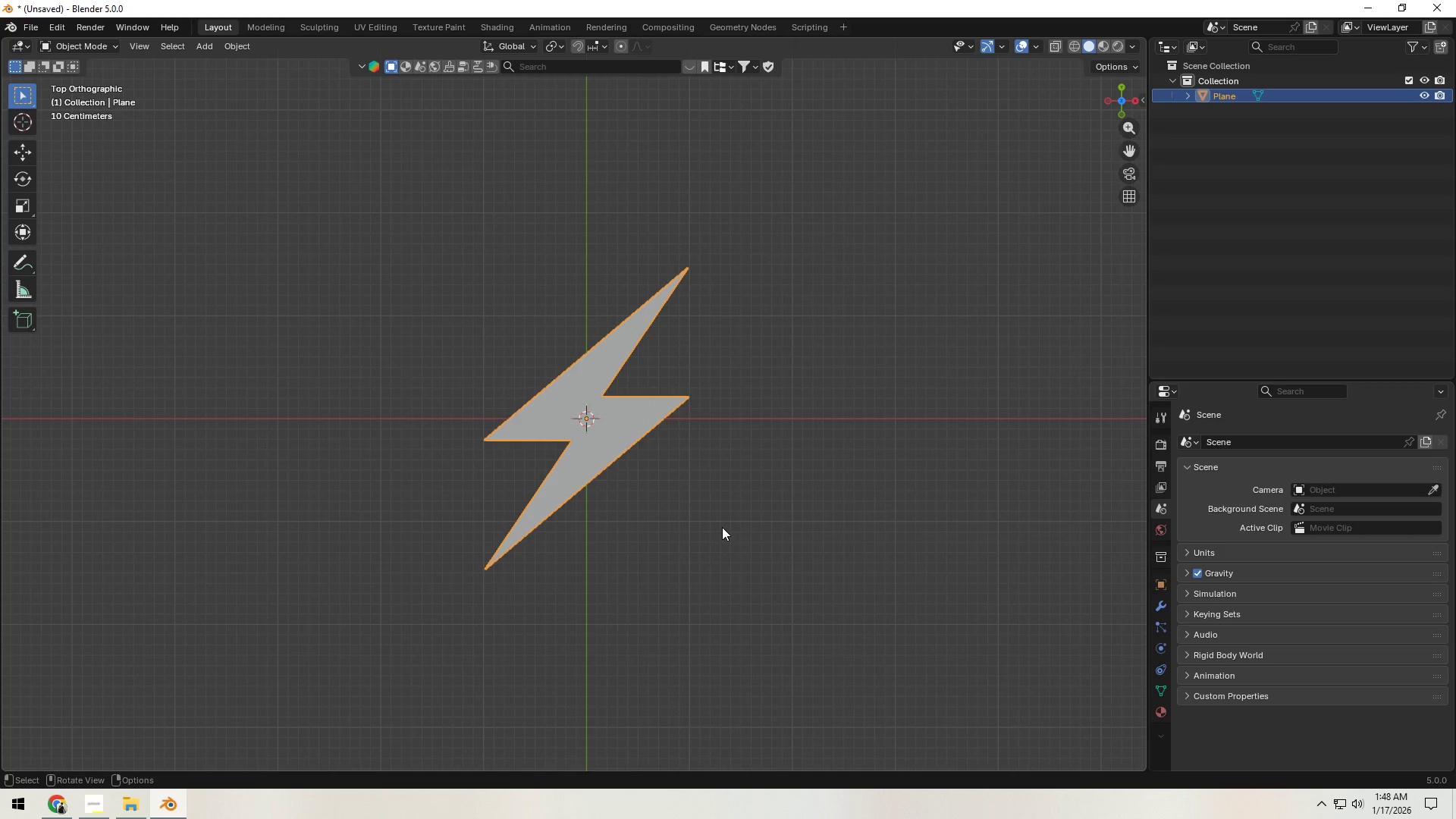 
key(Tab)
 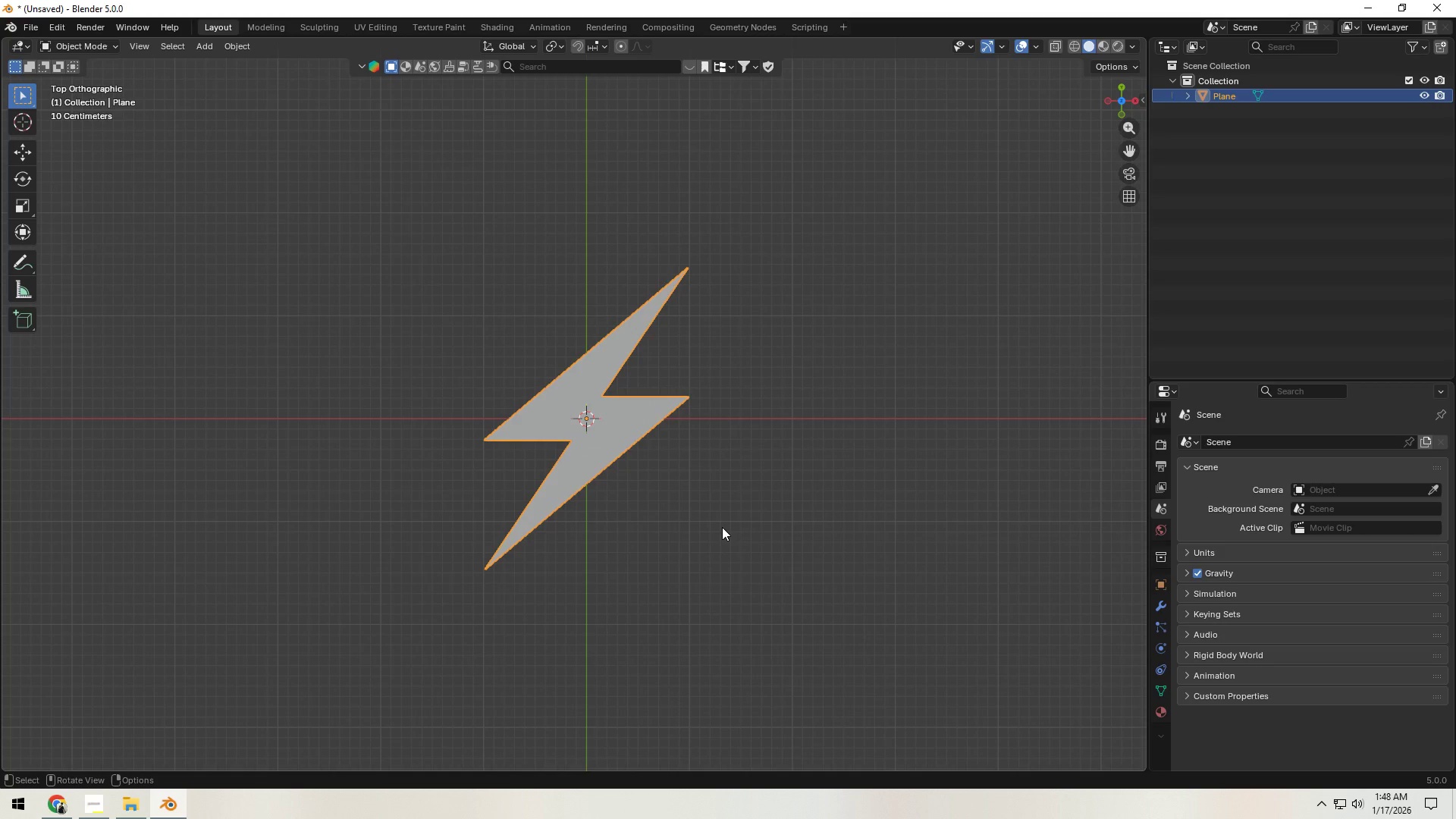 
key(Tab)
type(asx)
 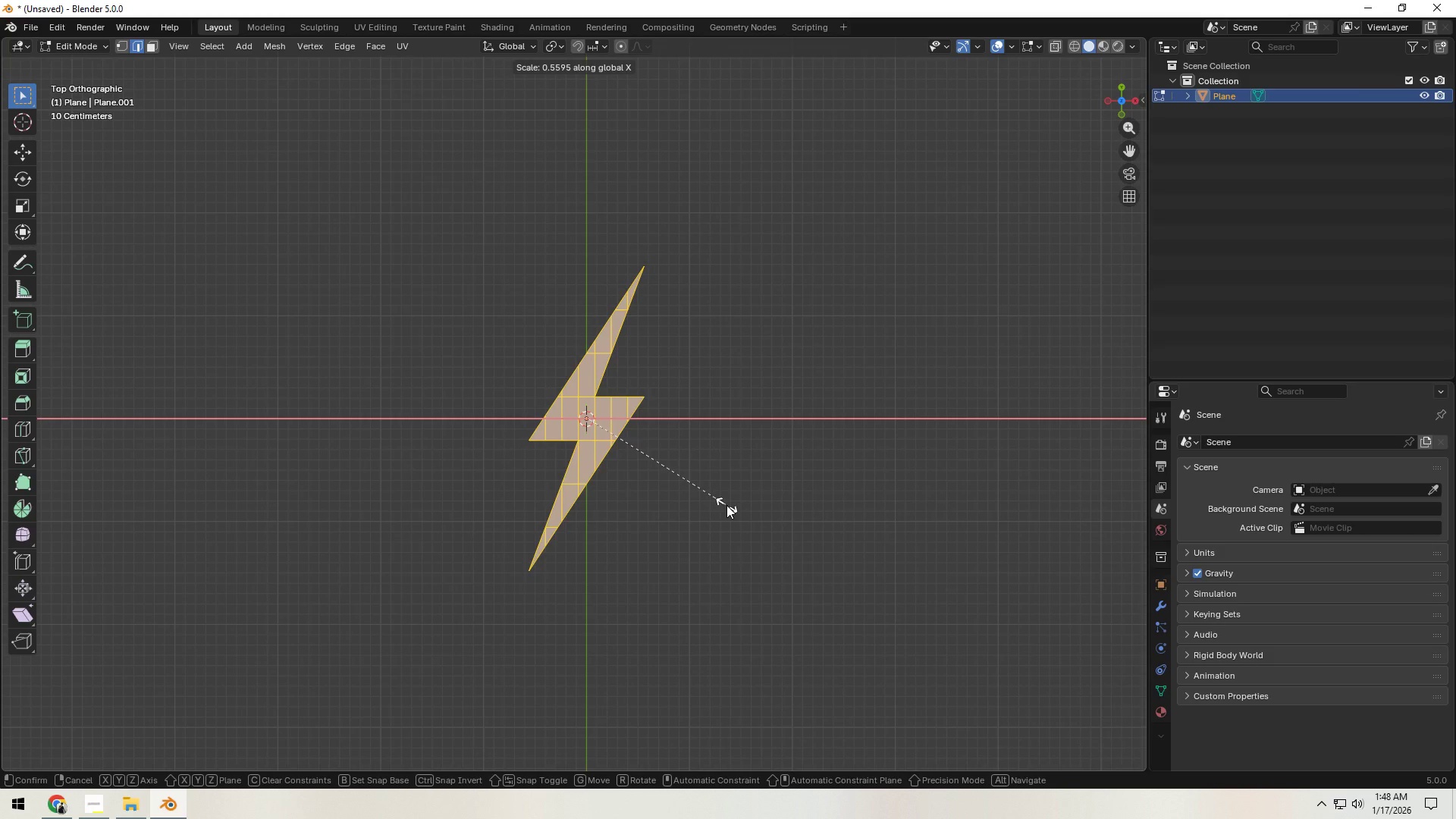 
scroll: coordinate [726, 505], scroll_direction: down, amount: 4.0
 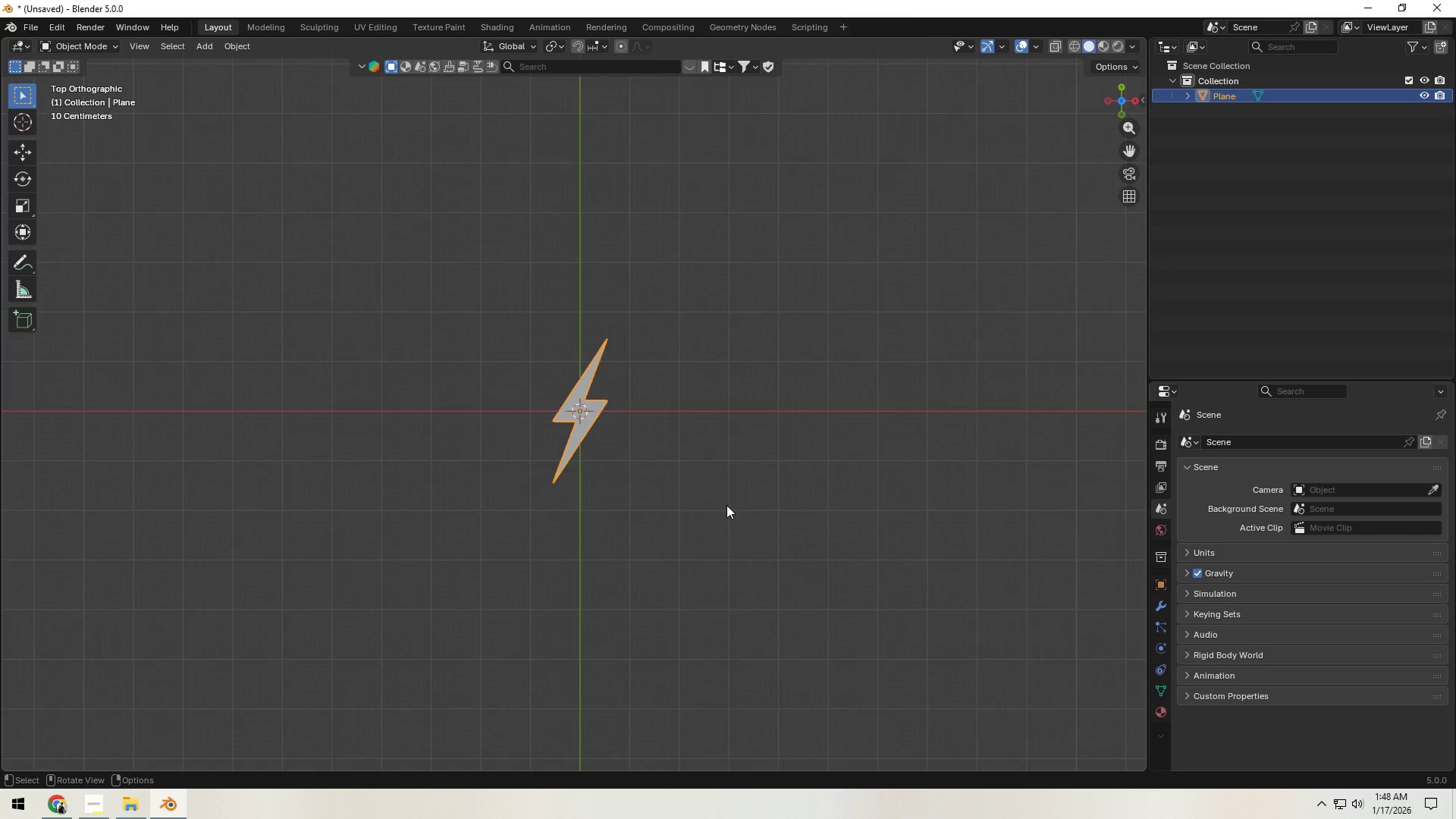 
left_click([726, 505])
 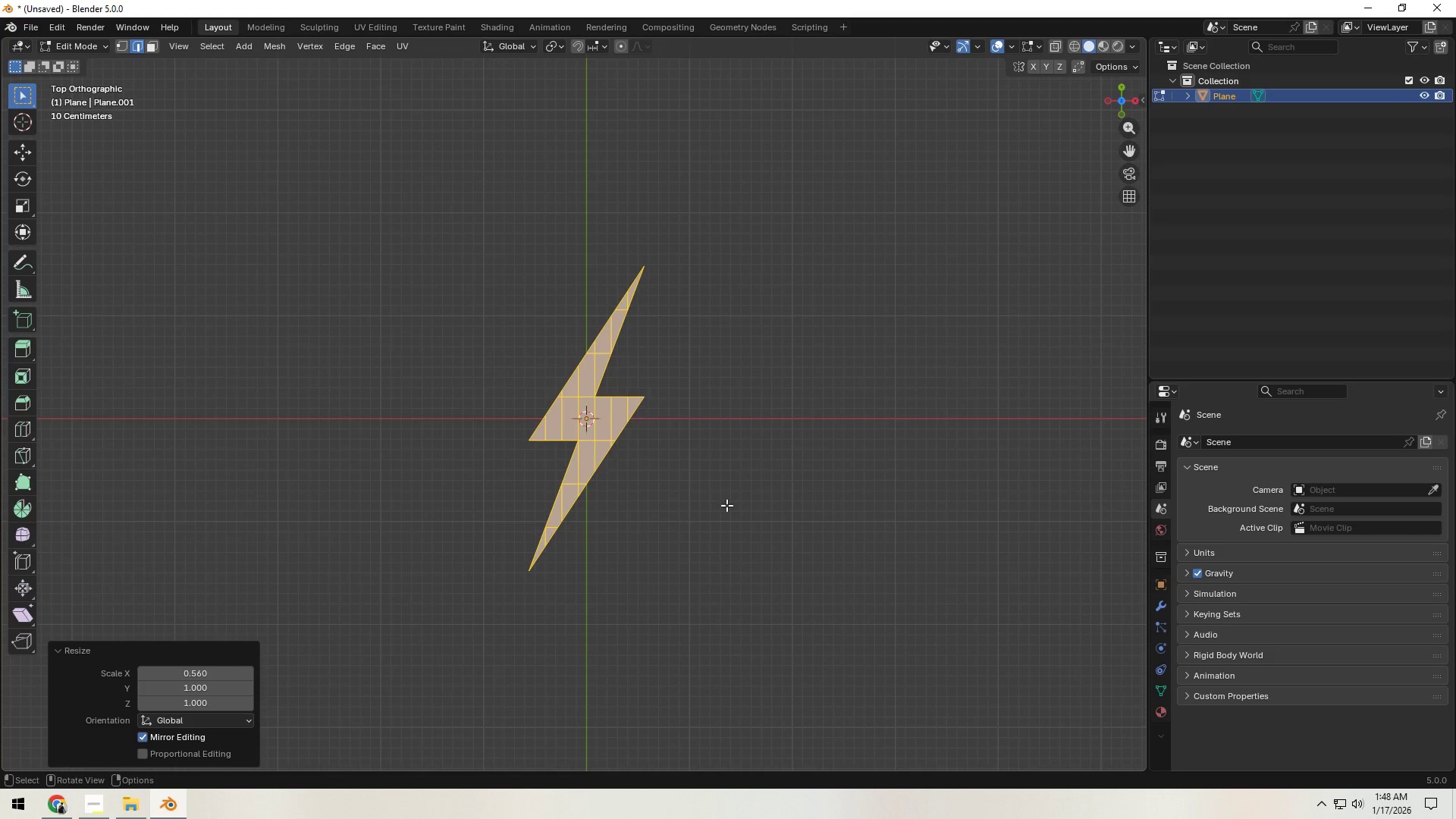 
key(Tab)
 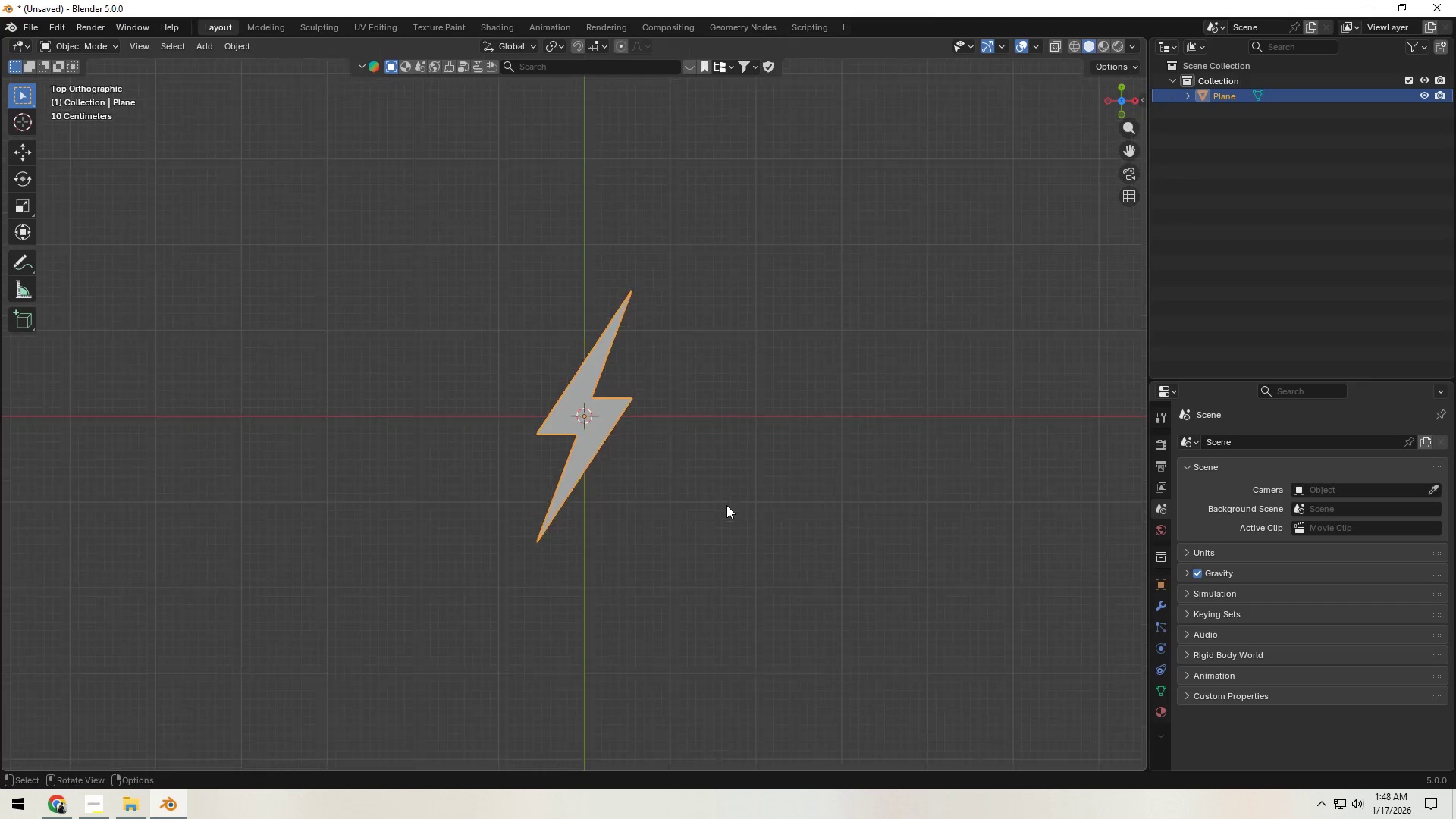 
left_click([726, 505])
 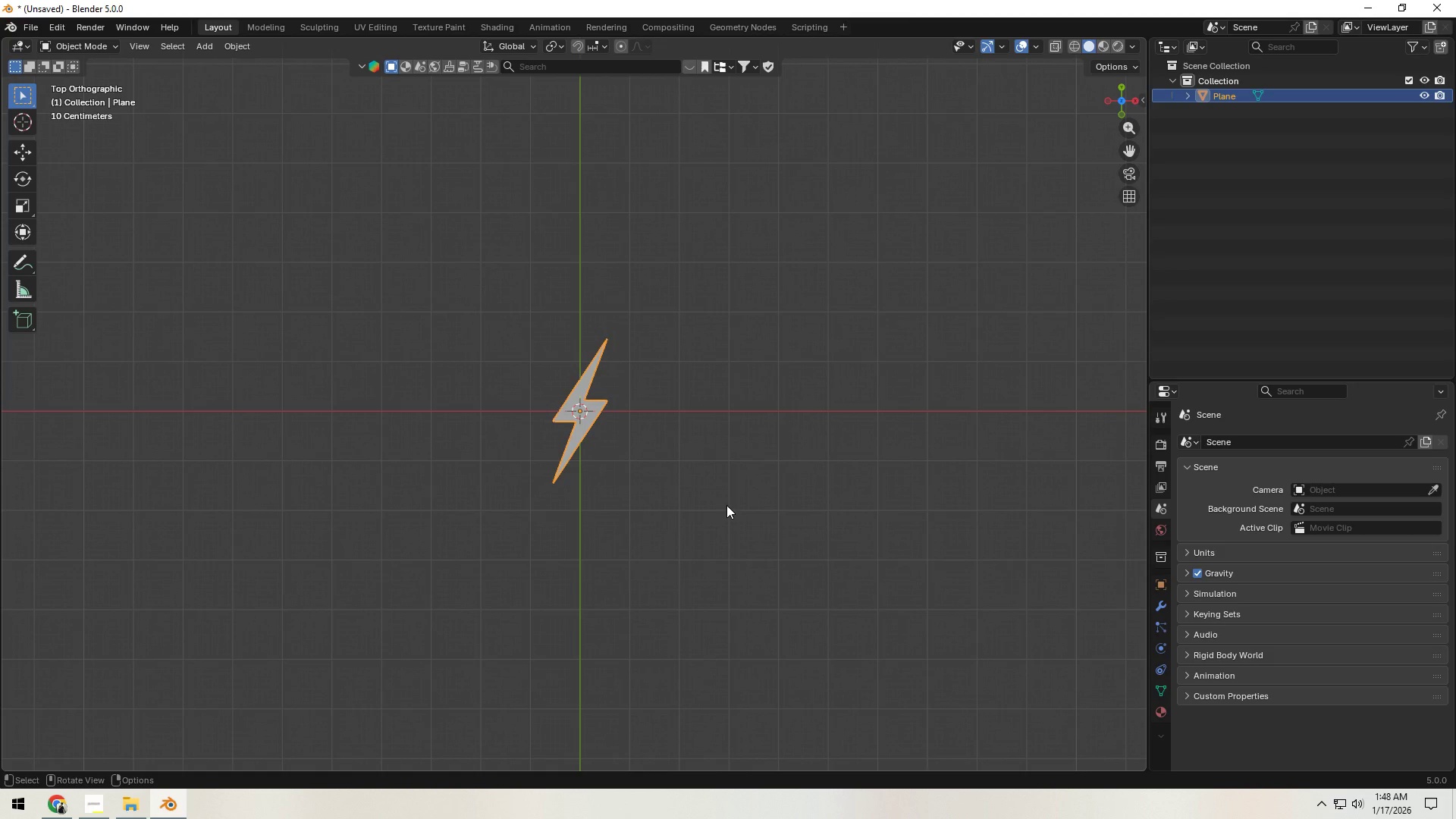 
scroll: coordinate [623, 496], scroll_direction: up, amount: 1.0
 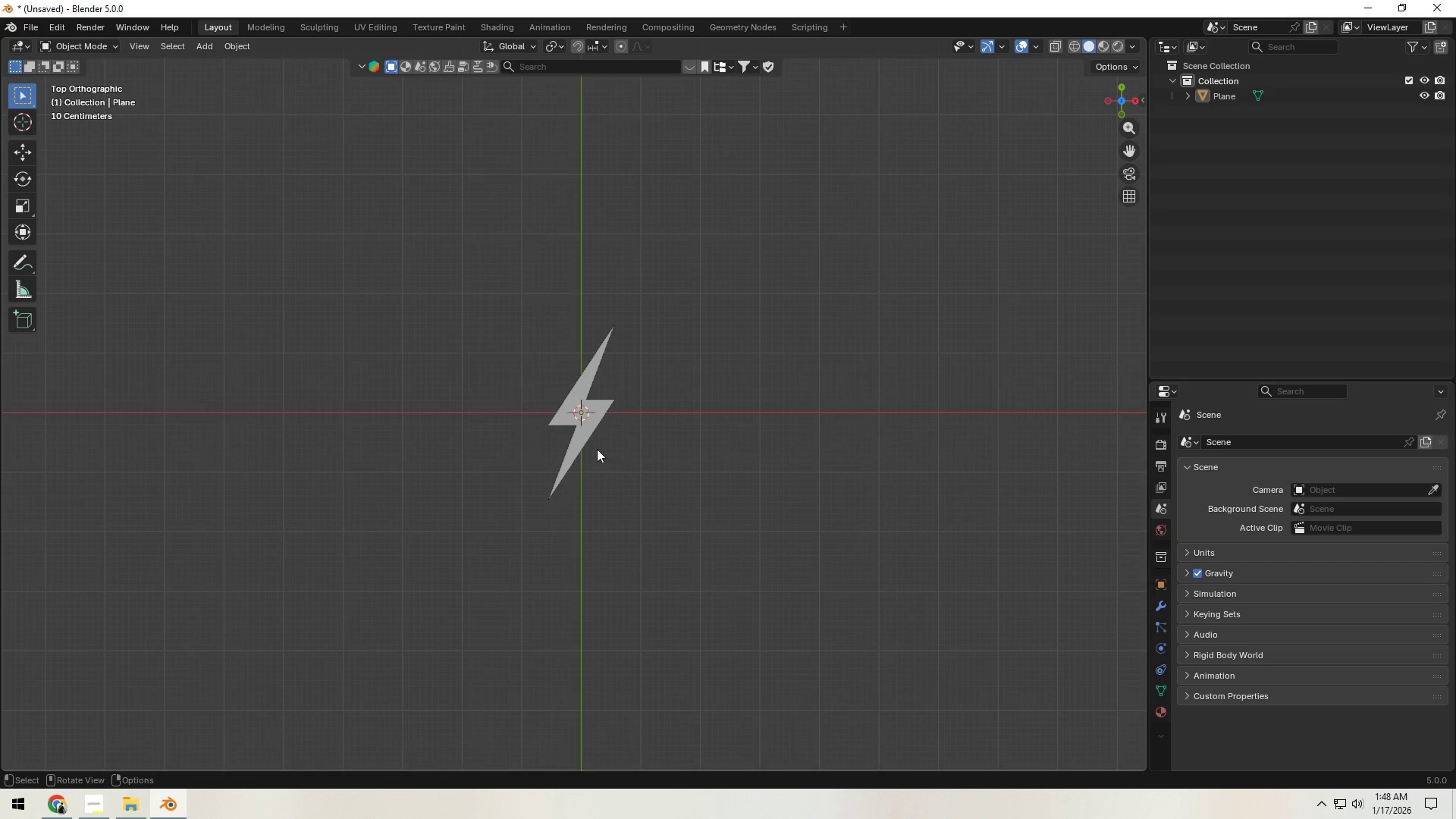 
left_click([589, 438])
 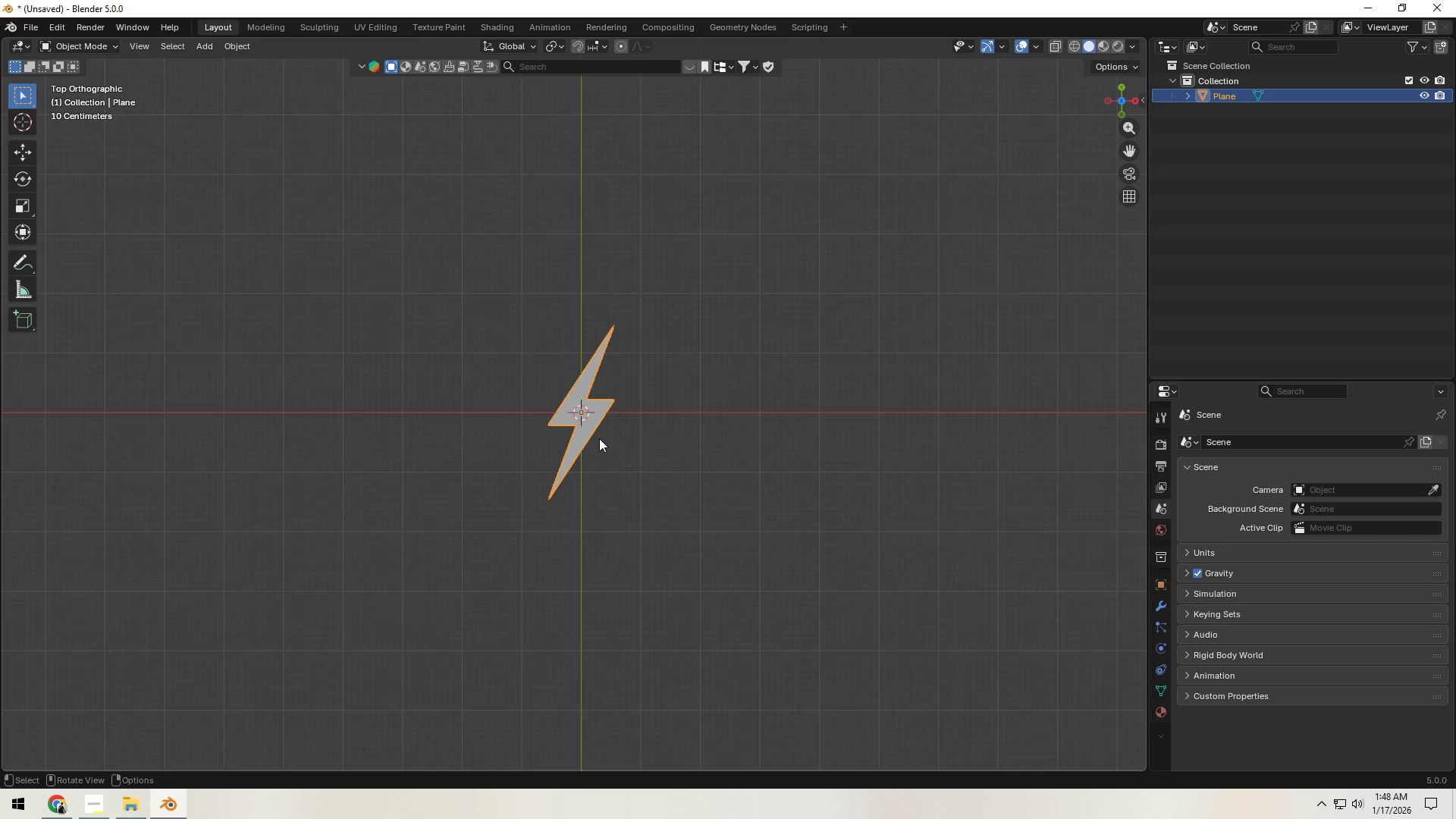 
type([F2]battery logo)
 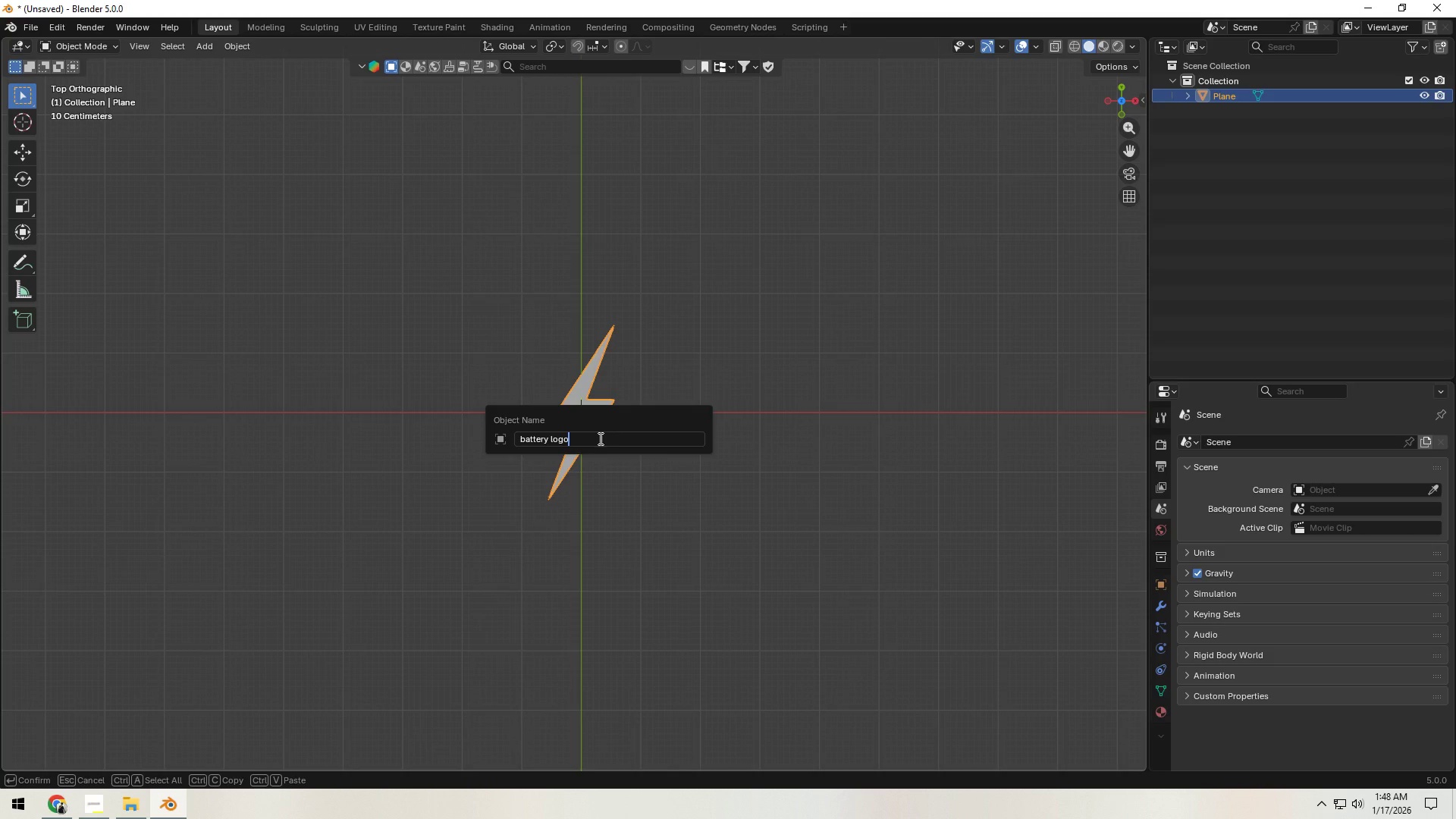 
key(Enter)
 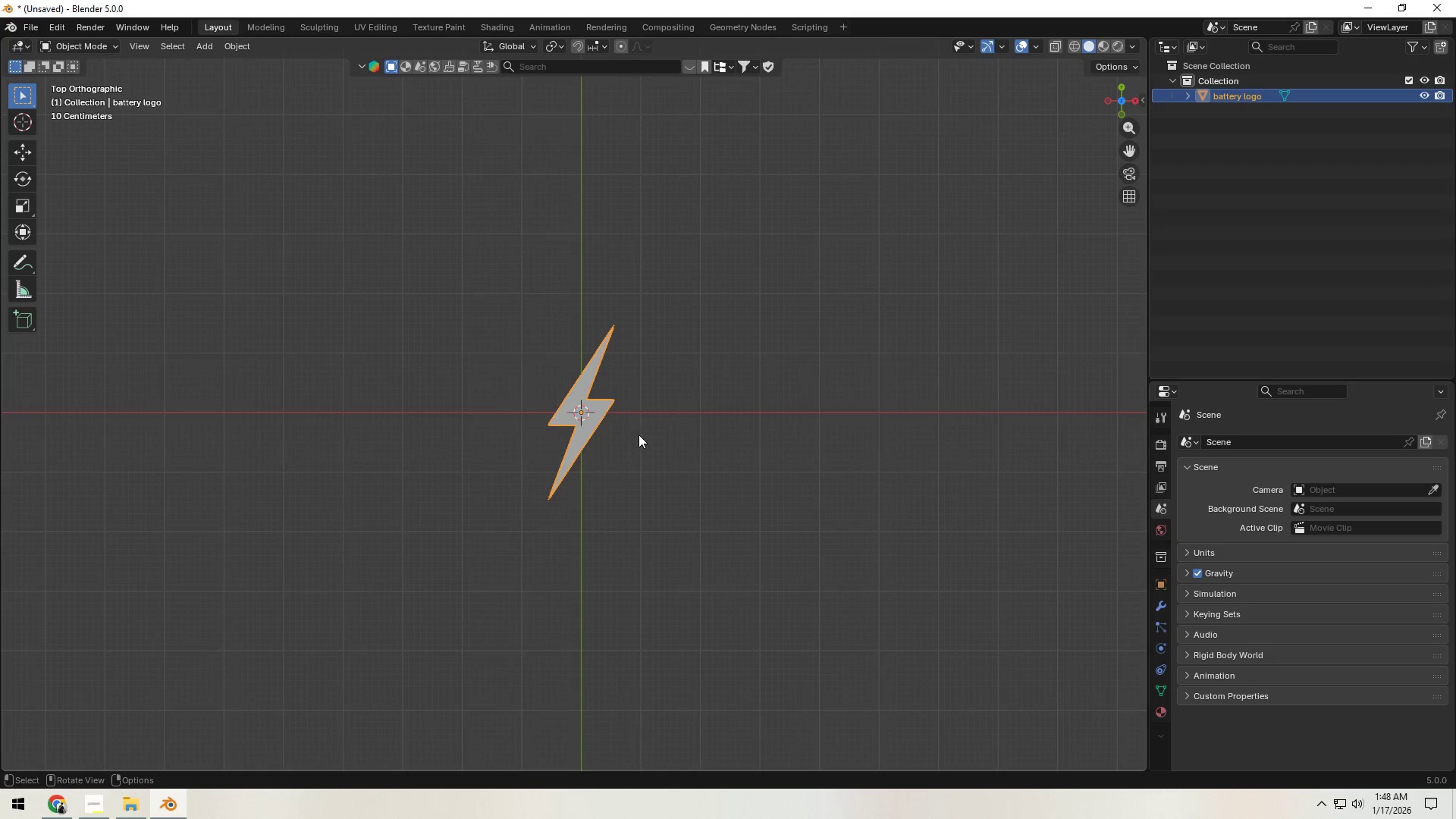 
left_click([701, 425])
 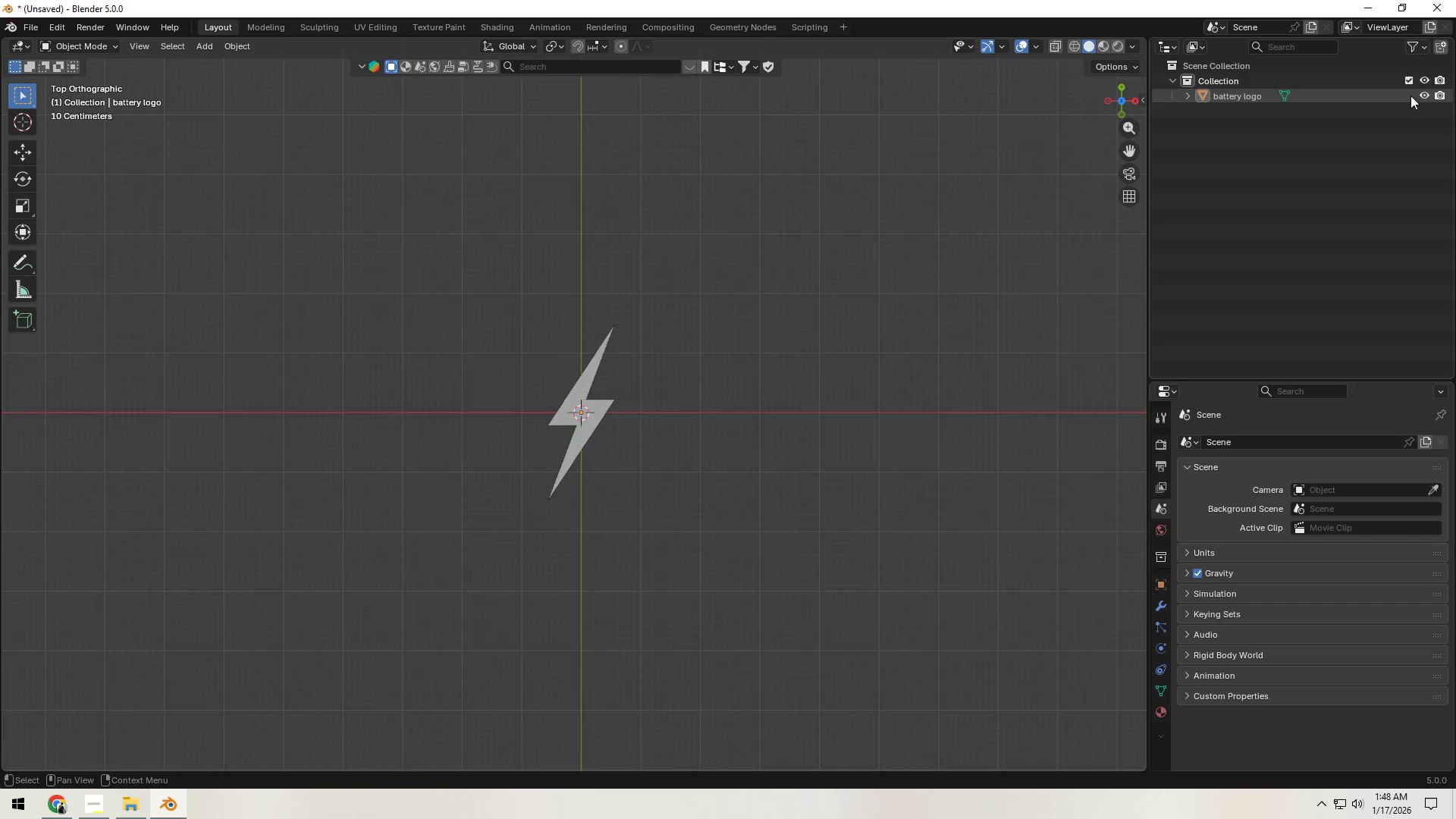 
left_click([1428, 96])
 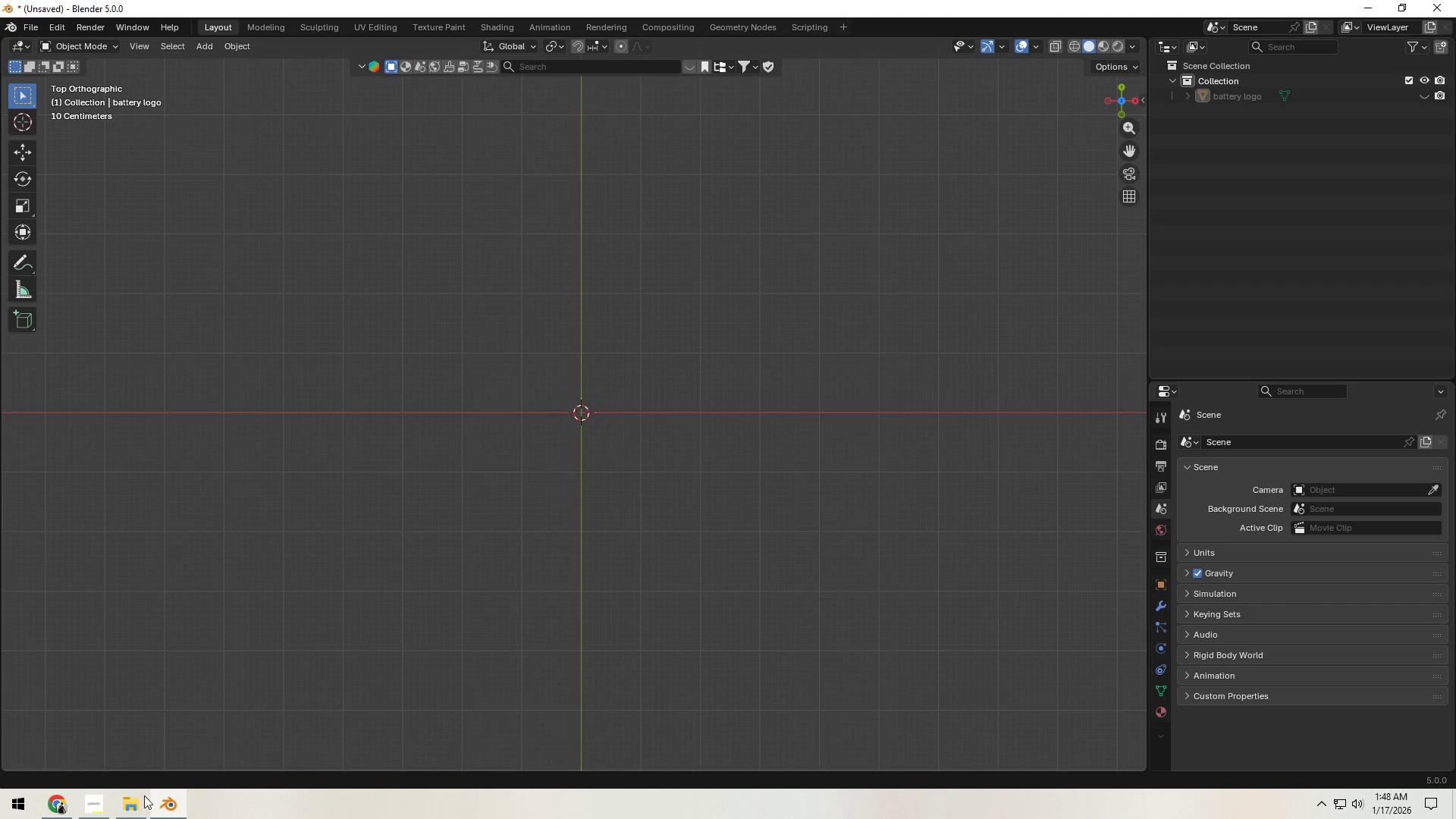 
left_click([96, 805])